 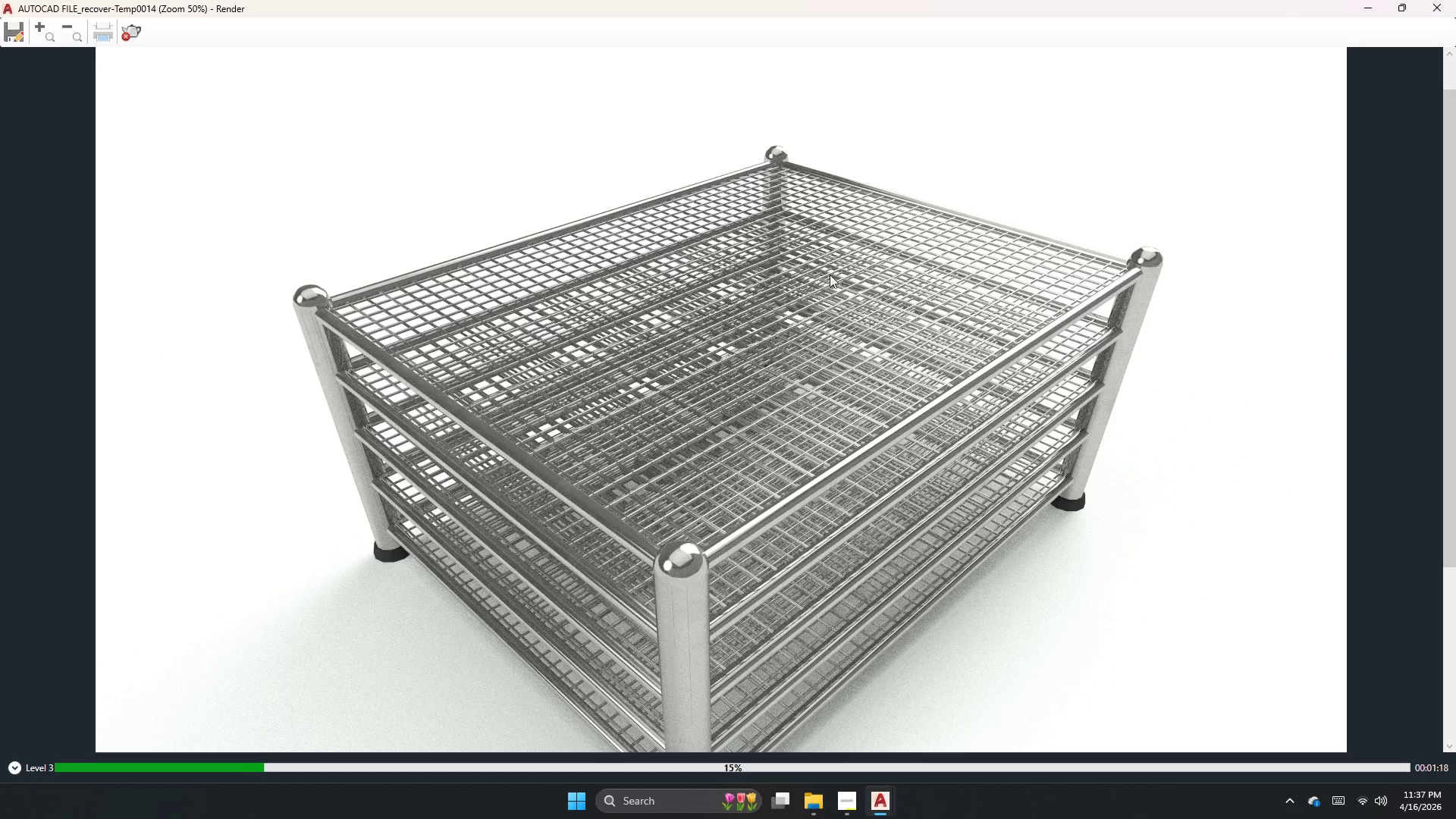 
scroll: coordinate [400, 243], scroll_direction: down, amount: 1.0
 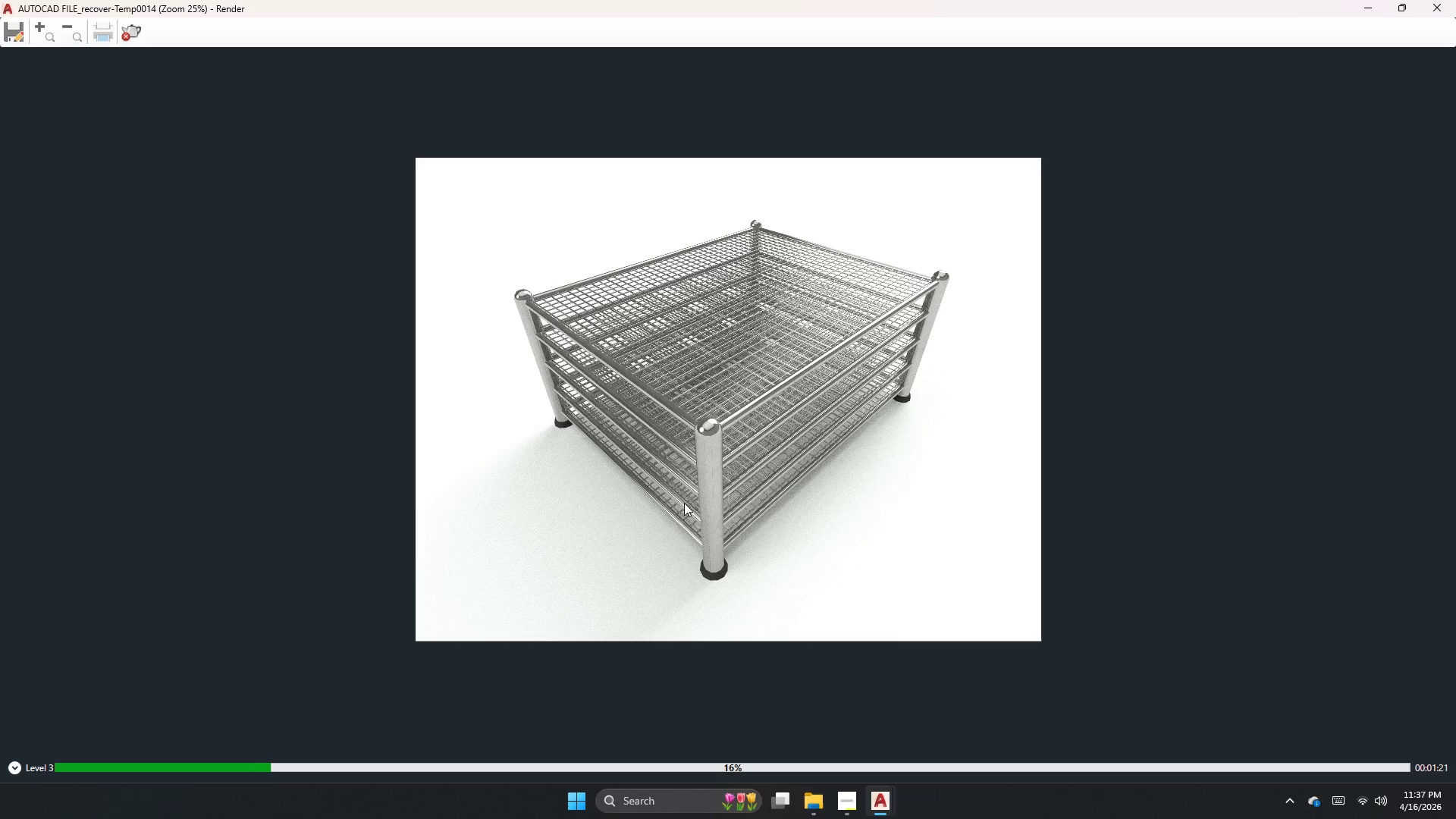 
scroll: coordinate [679, 554], scroll_direction: up, amount: 1.0
 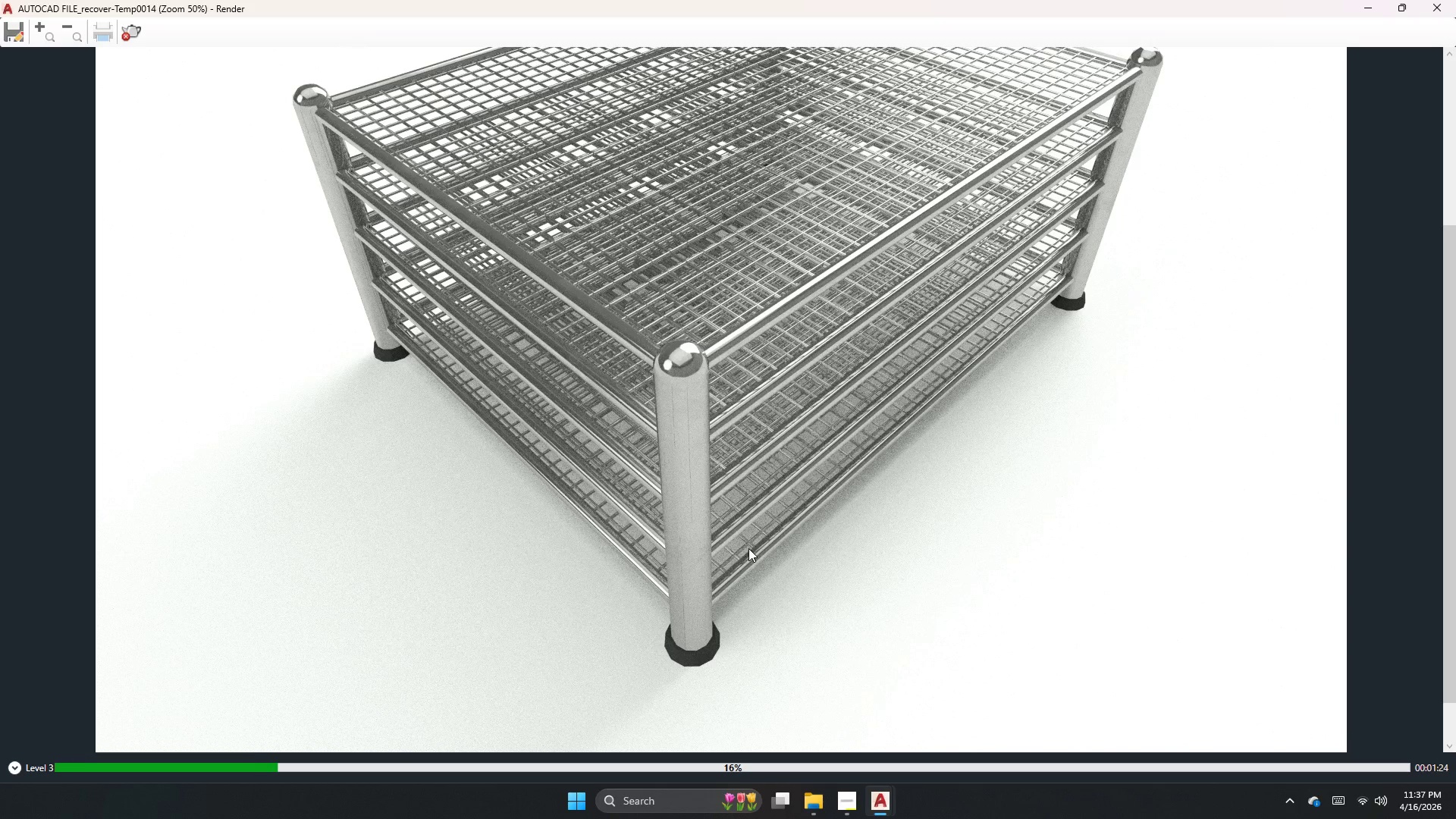 
scroll: coordinate [760, 570], scroll_direction: down, amount: 1.0
 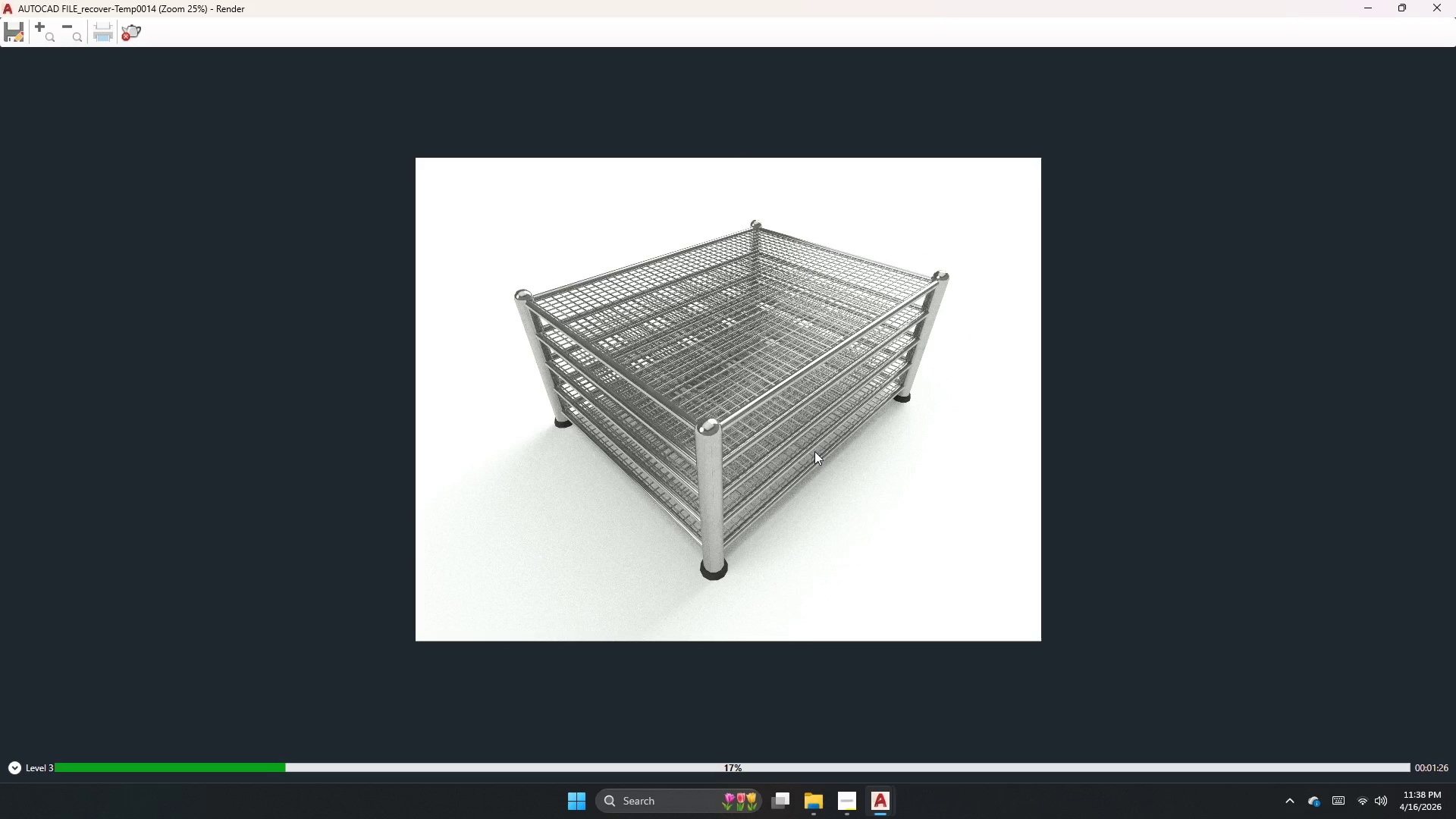 
scroll: coordinate [794, 430], scroll_direction: up, amount: 1.0
 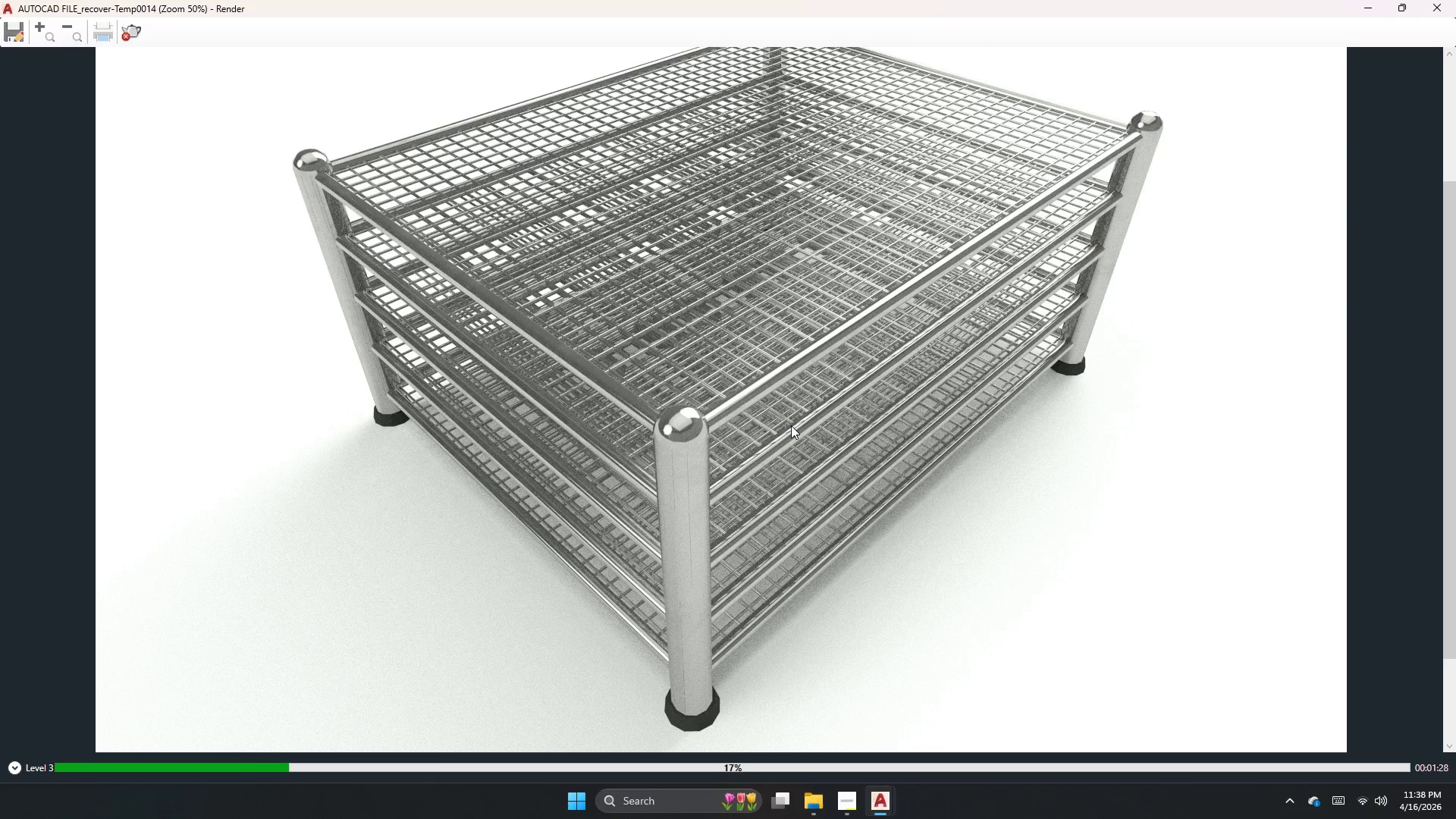 
scroll: coordinate [791, 425], scroll_direction: down, amount: 1.0
 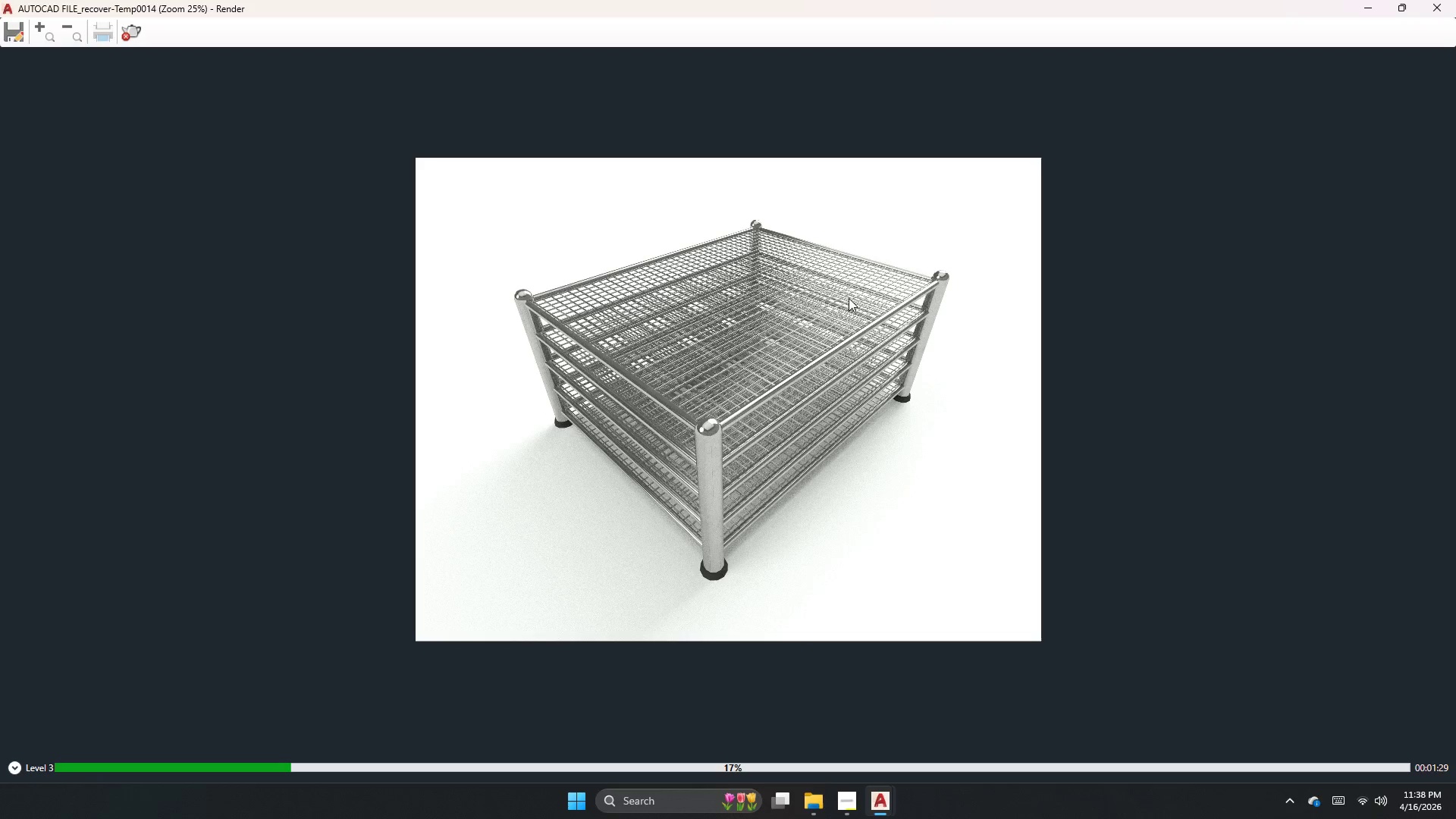 
scroll: coordinate [825, 311], scroll_direction: up, amount: 2.0
 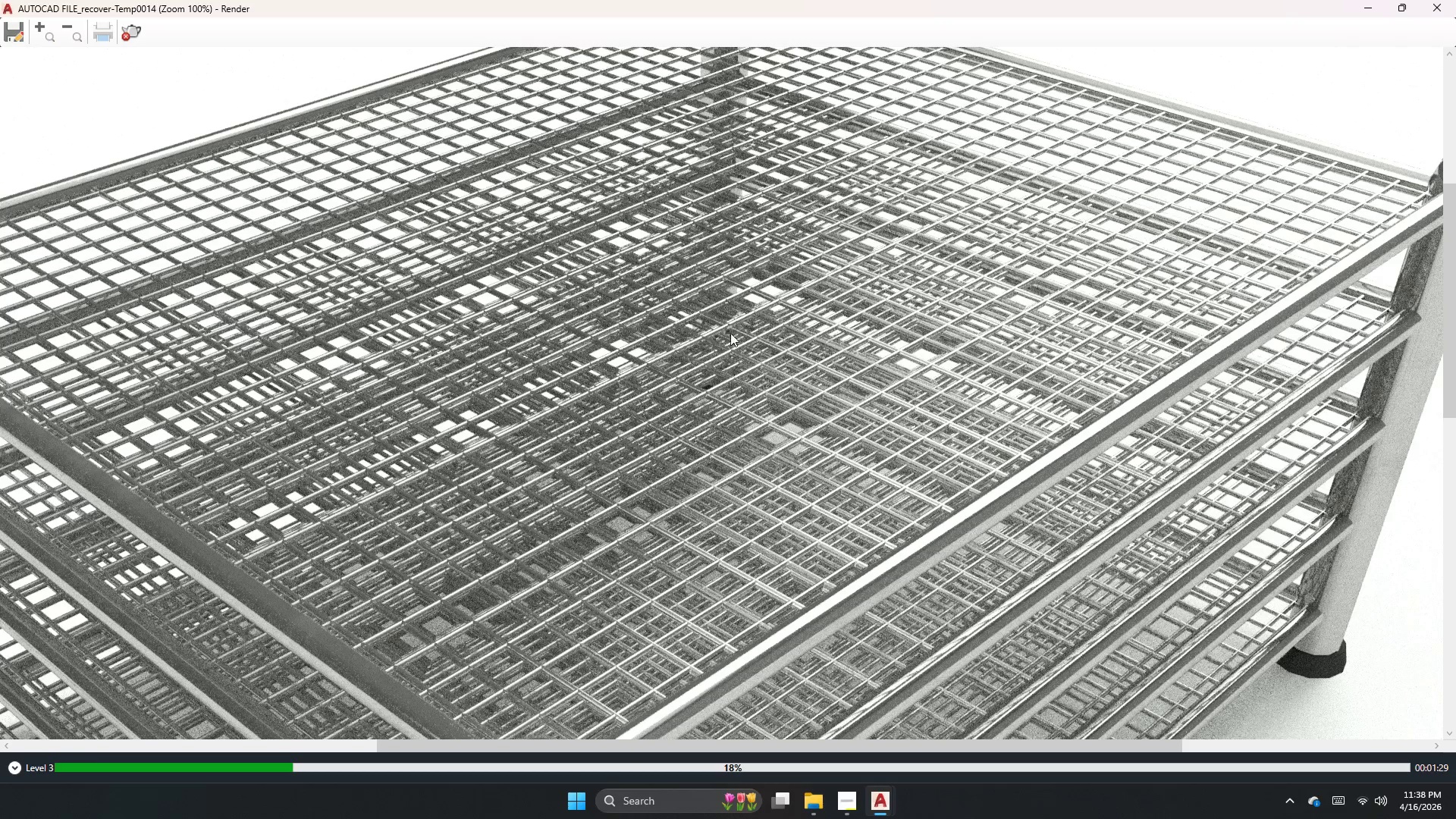 
scroll: coordinate [664, 346], scroll_direction: down, amount: 1.0
 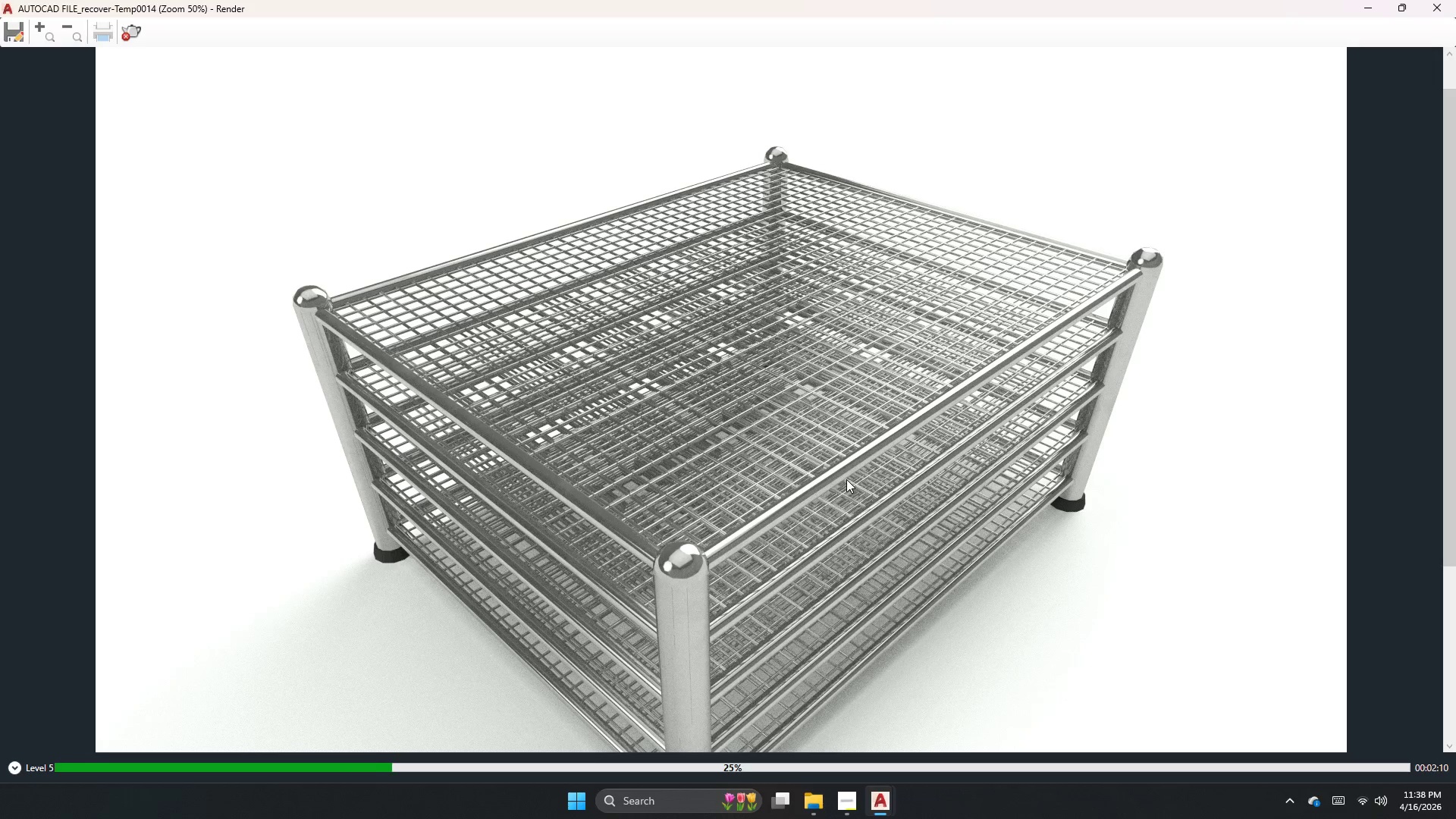 
wait(45.09)
 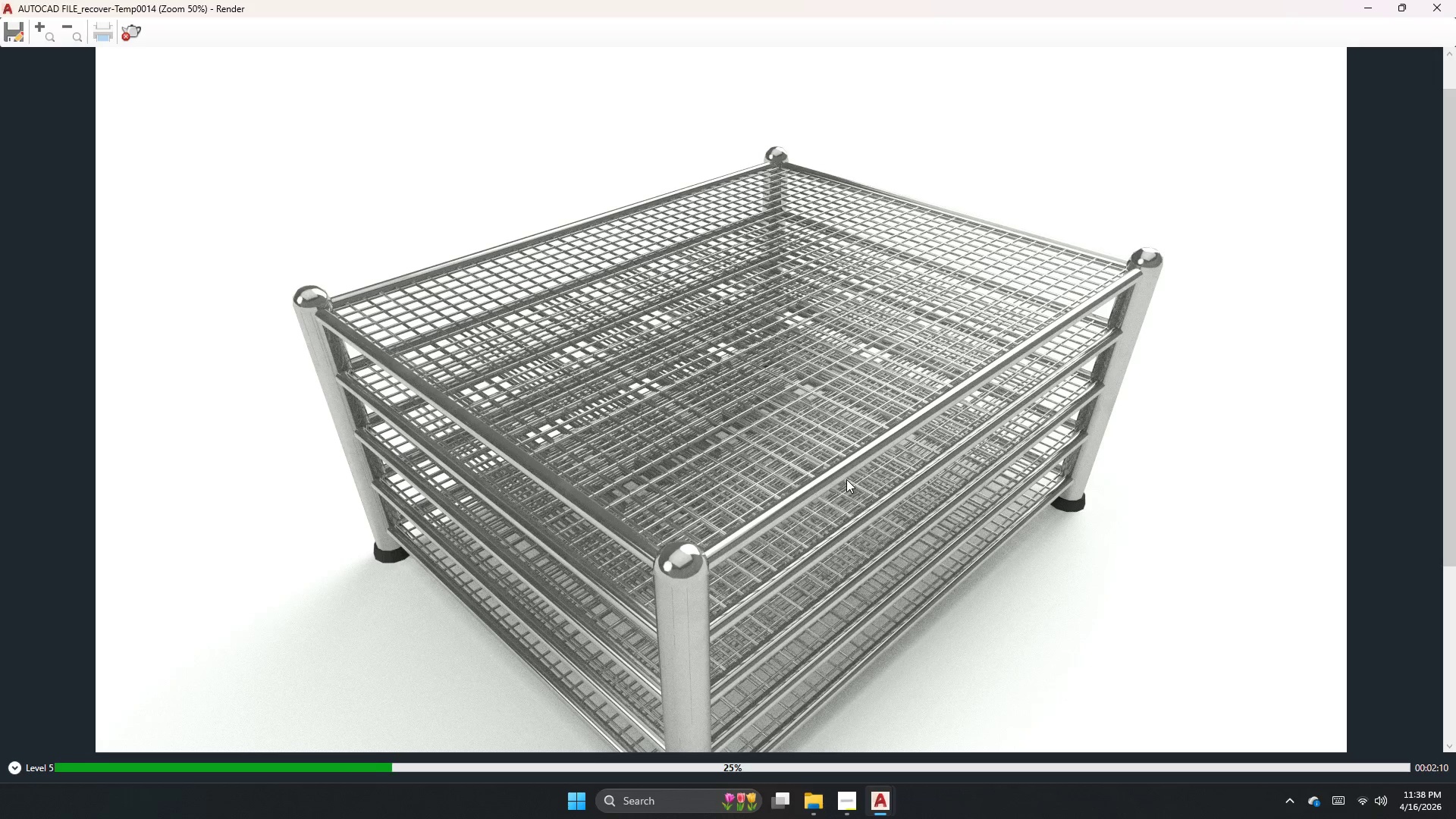 
scroll: coordinate [795, 541], scroll_direction: up, amount: 2.0
 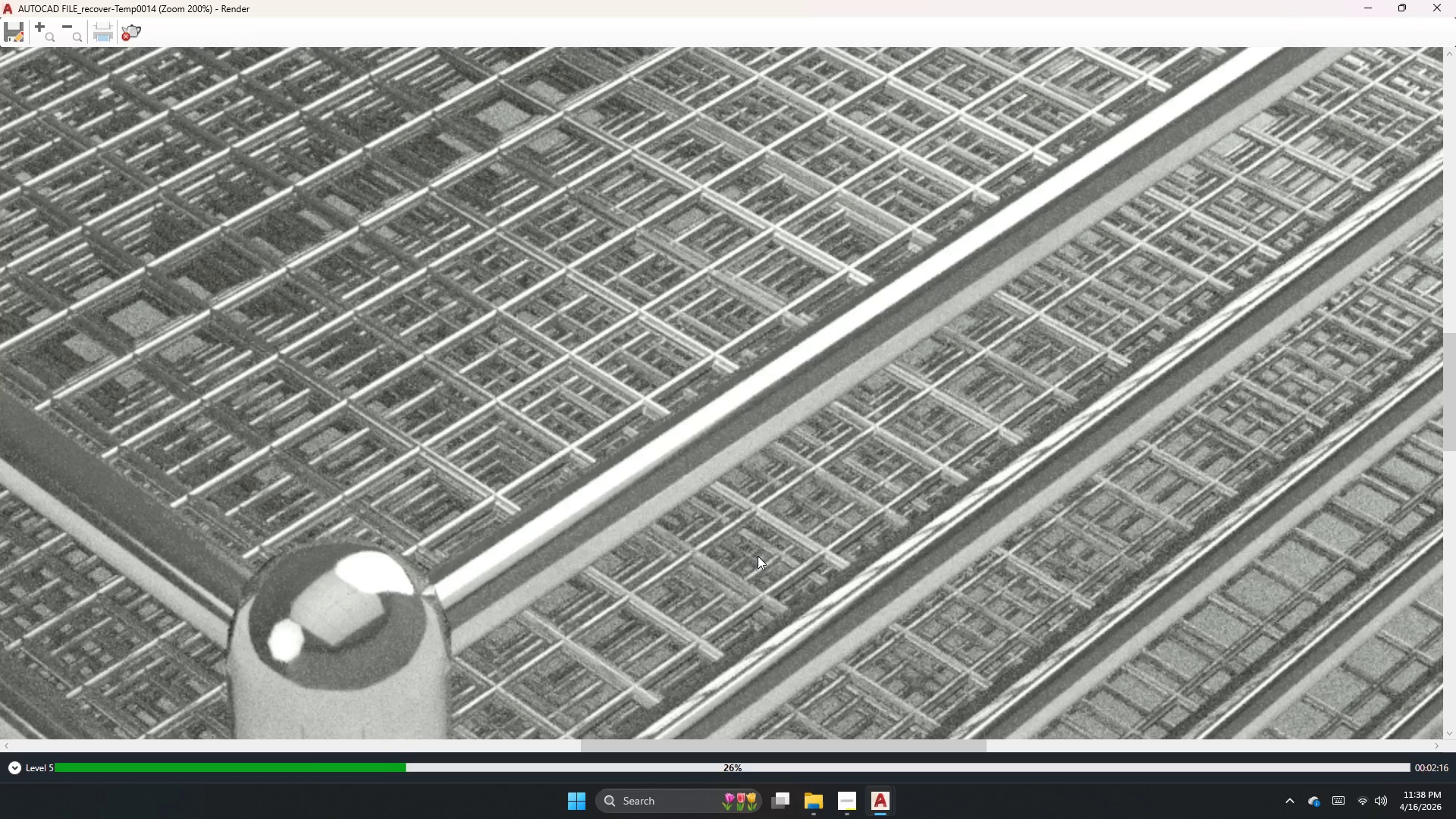 
scroll: coordinate [764, 556], scroll_direction: down, amount: 3.0
 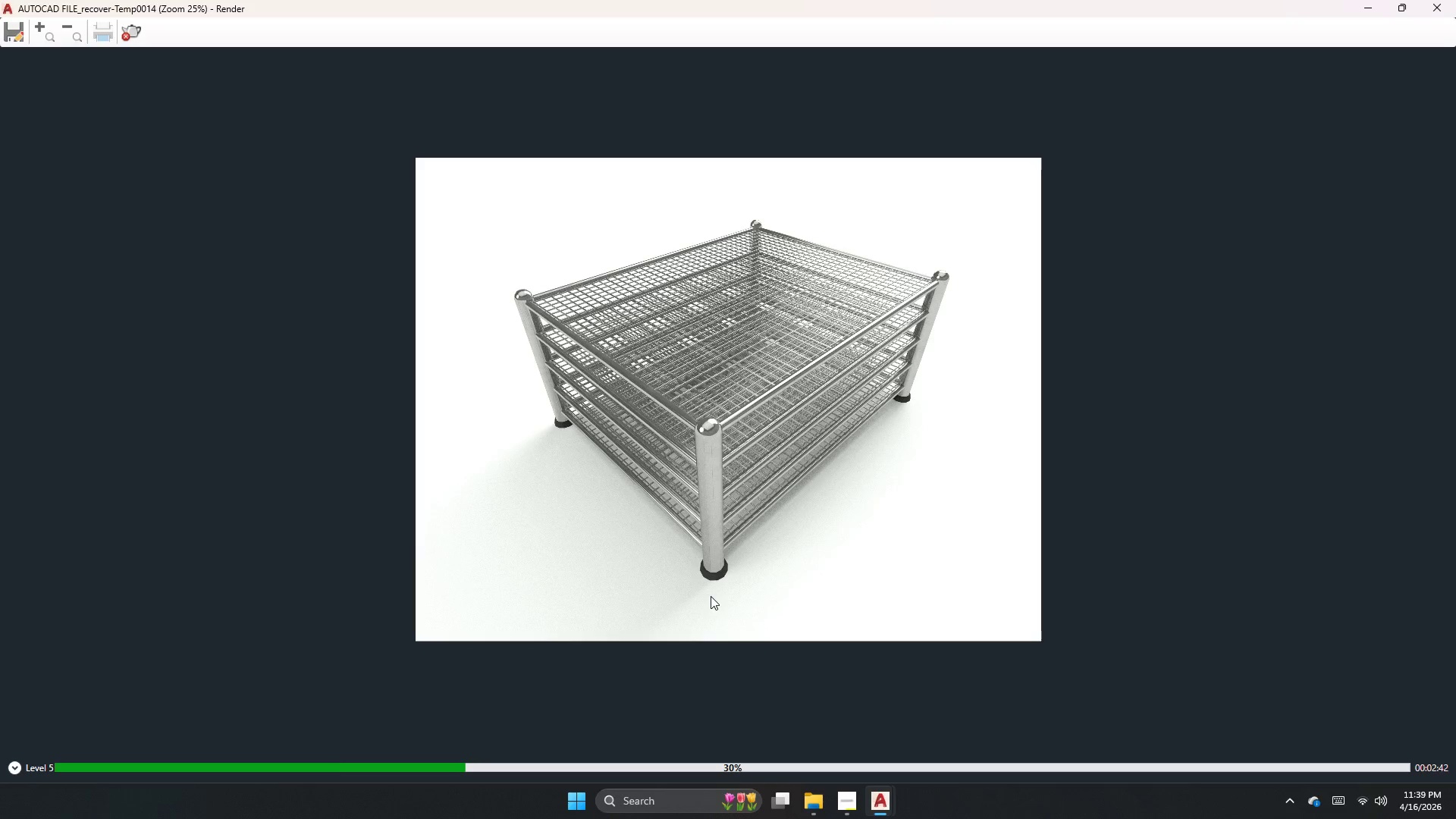 
wait(29.38)
 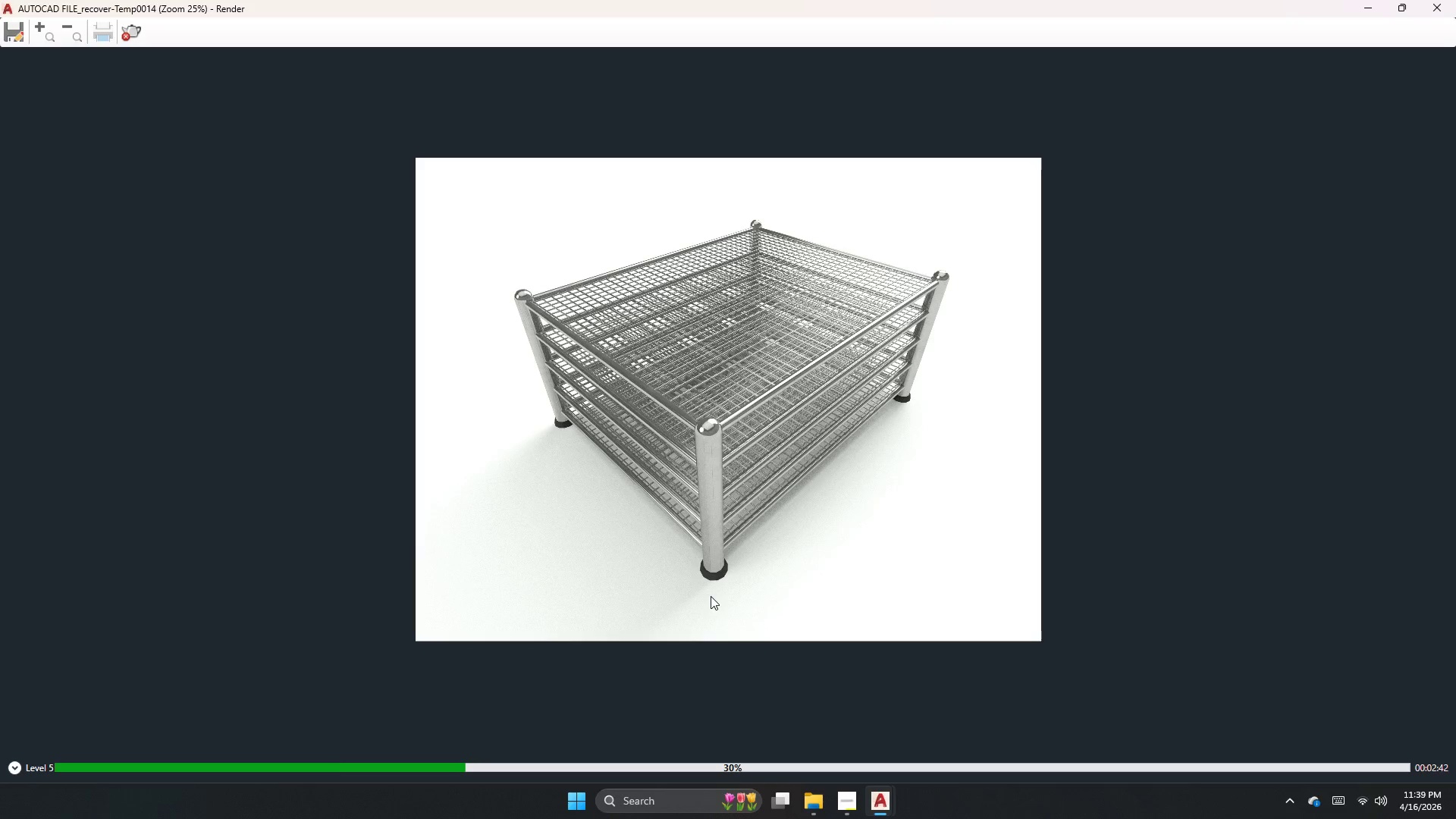 
scroll: coordinate [821, 447], scroll_direction: up, amount: 1.0
 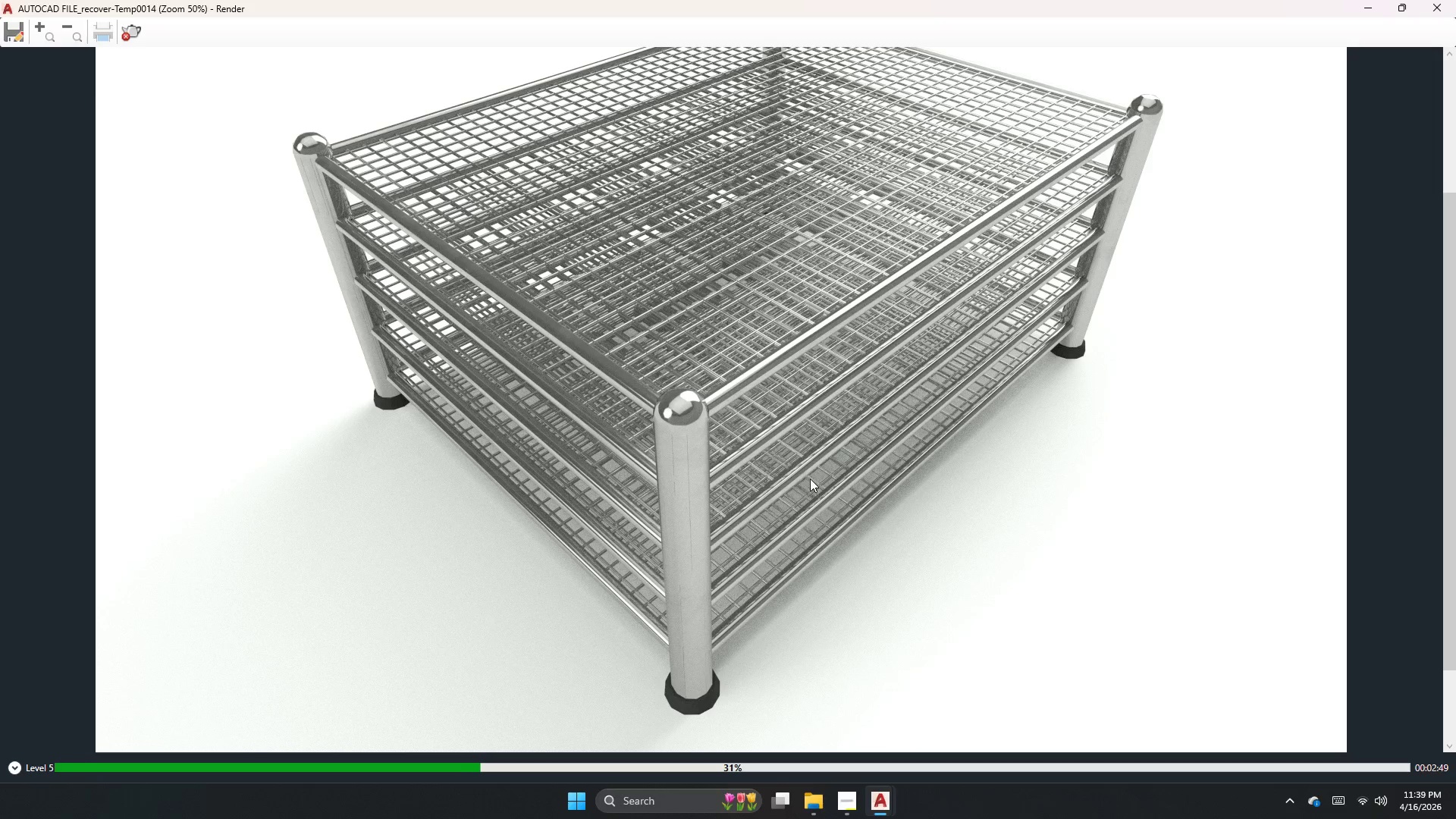 
scroll: coordinate [805, 542], scroll_direction: down, amount: 1.0